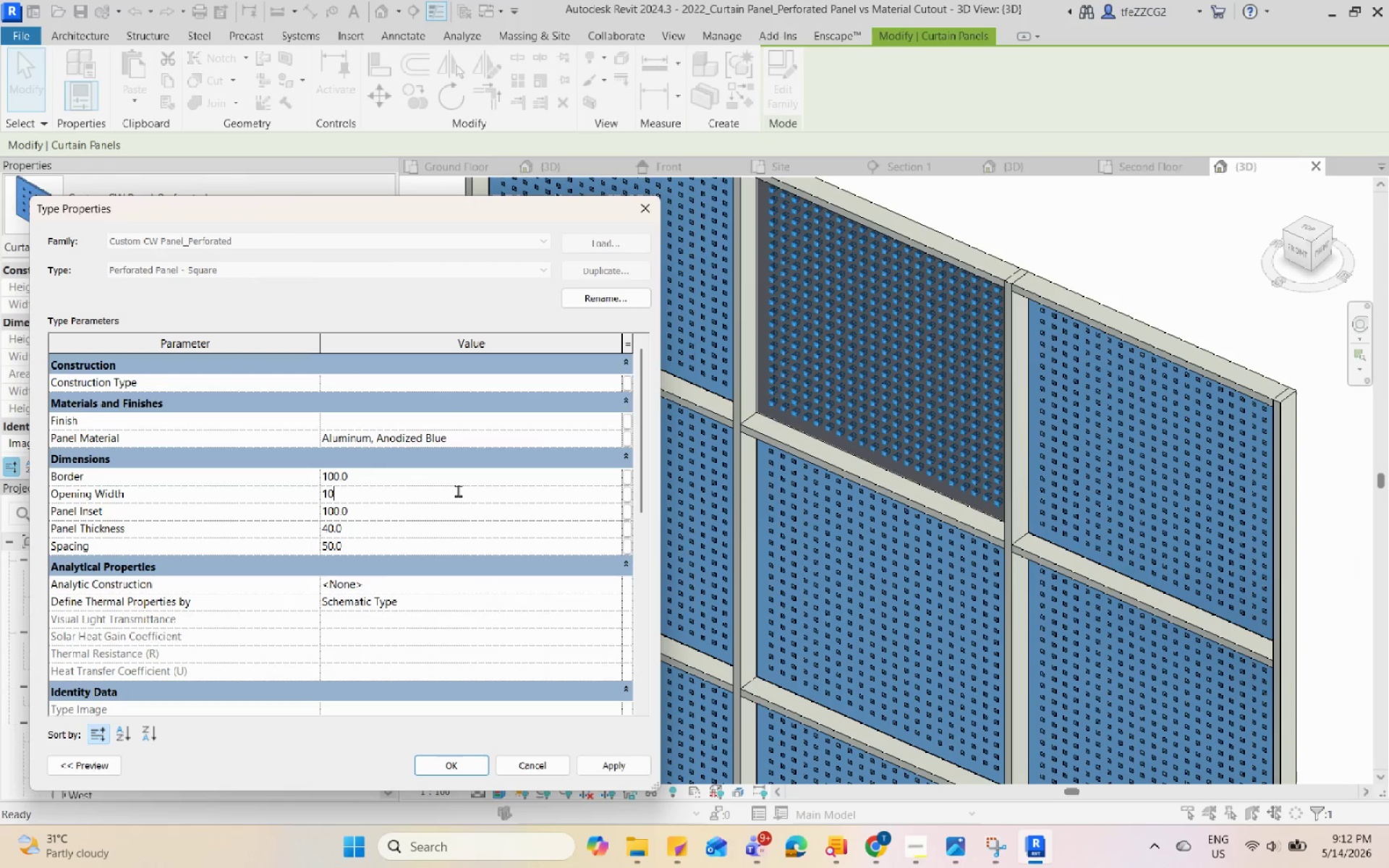 
key(Numpad0)
 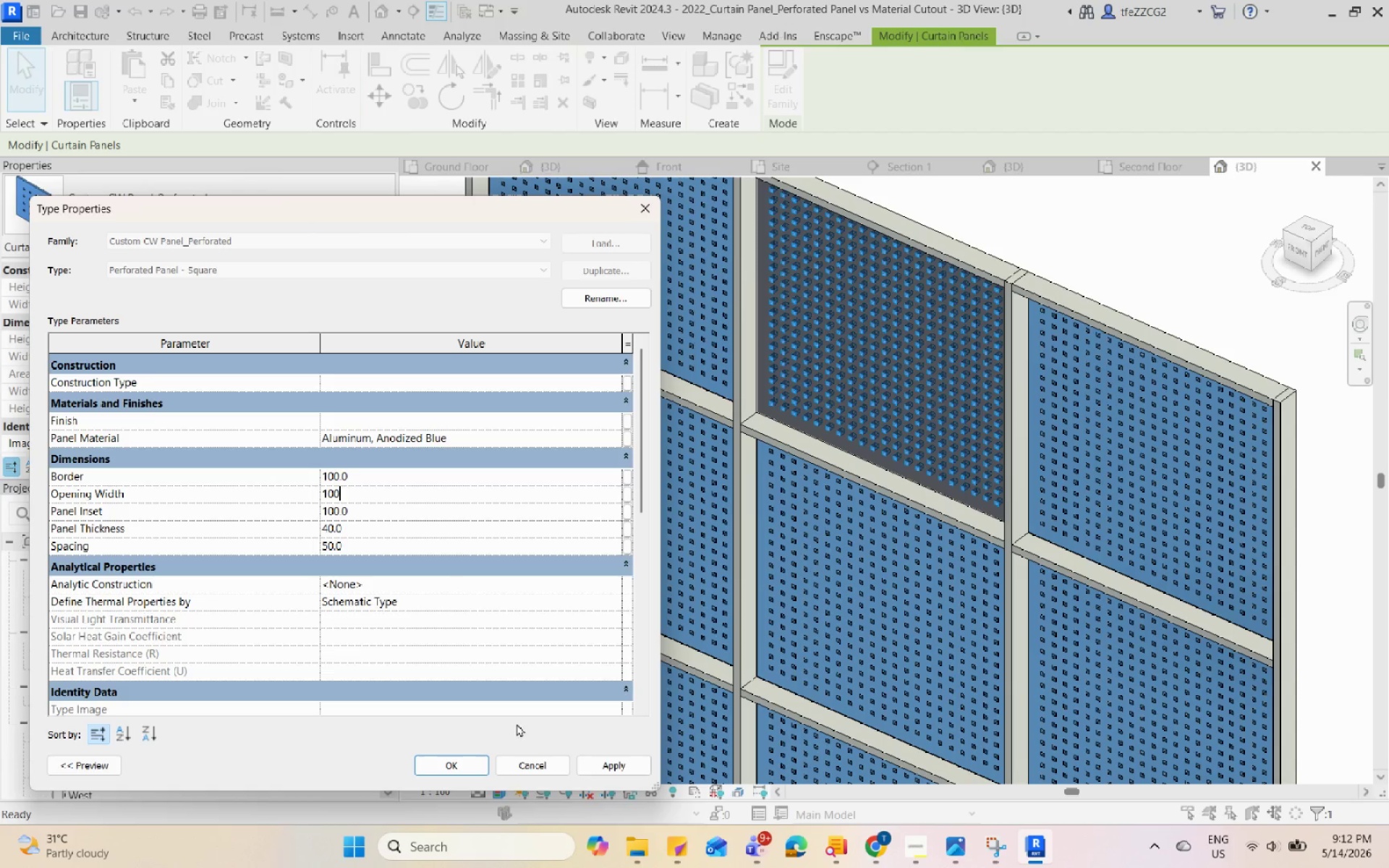 
key(Backspace)
 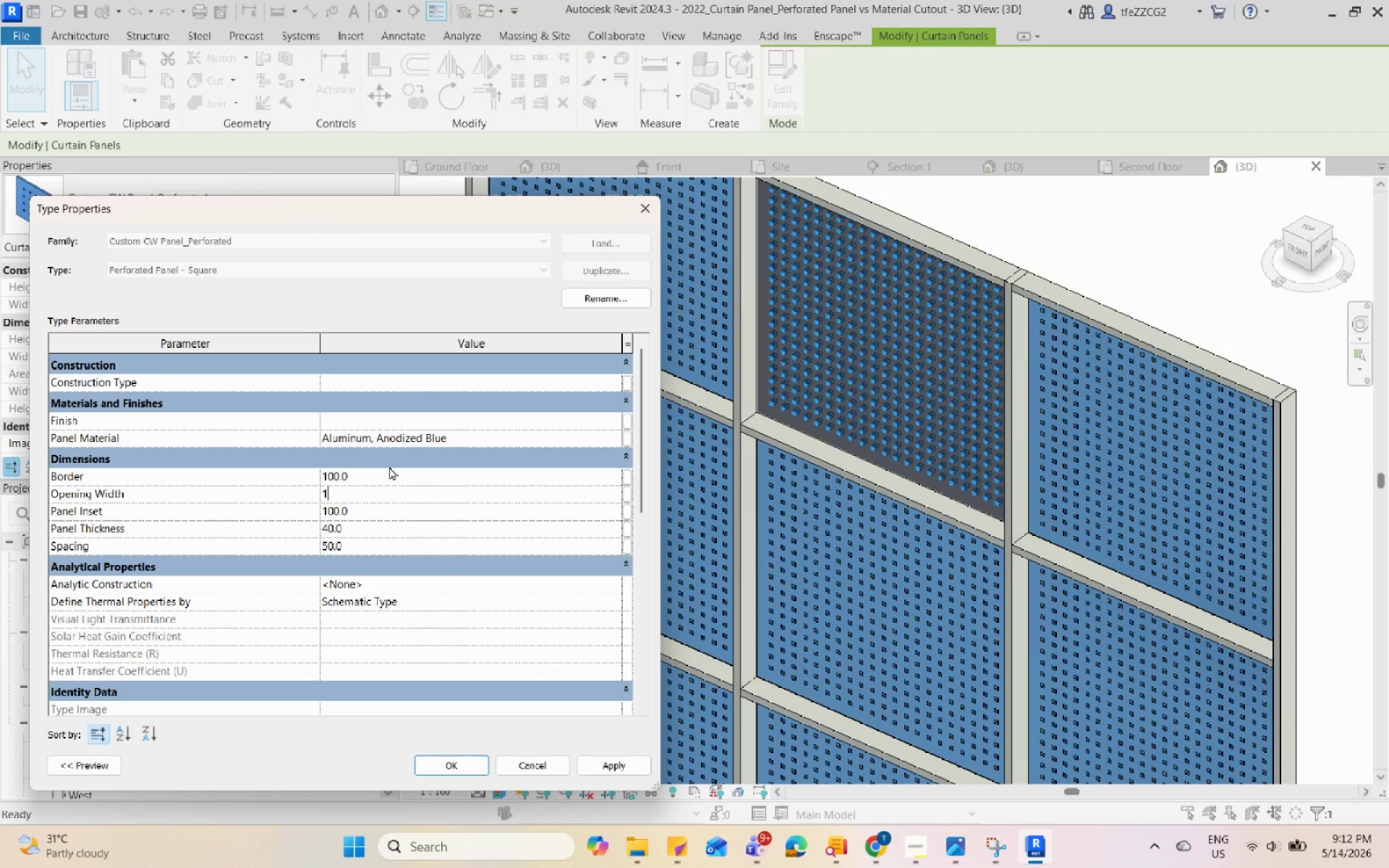 
key(Backspace)
 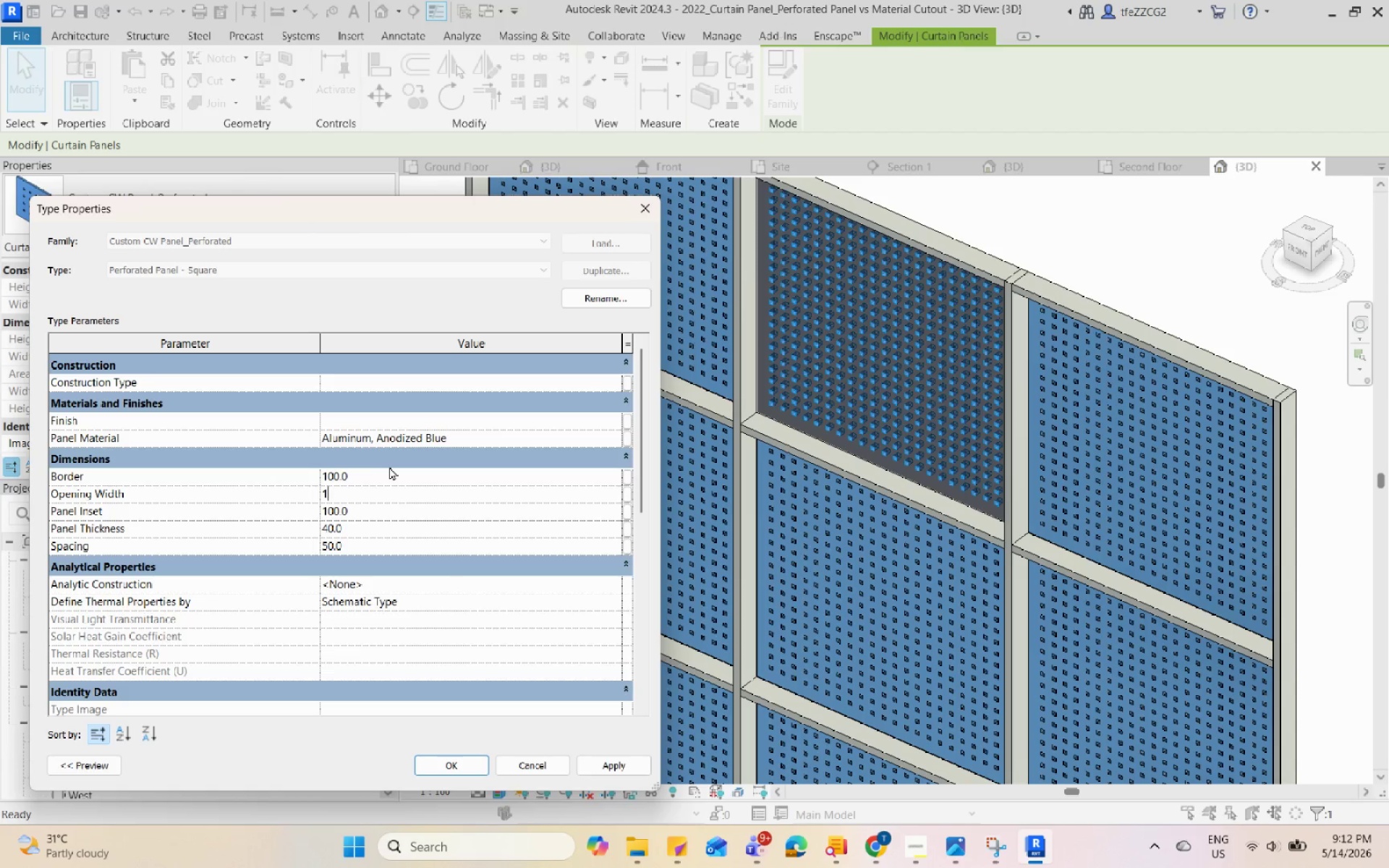 
key(Backspace)
 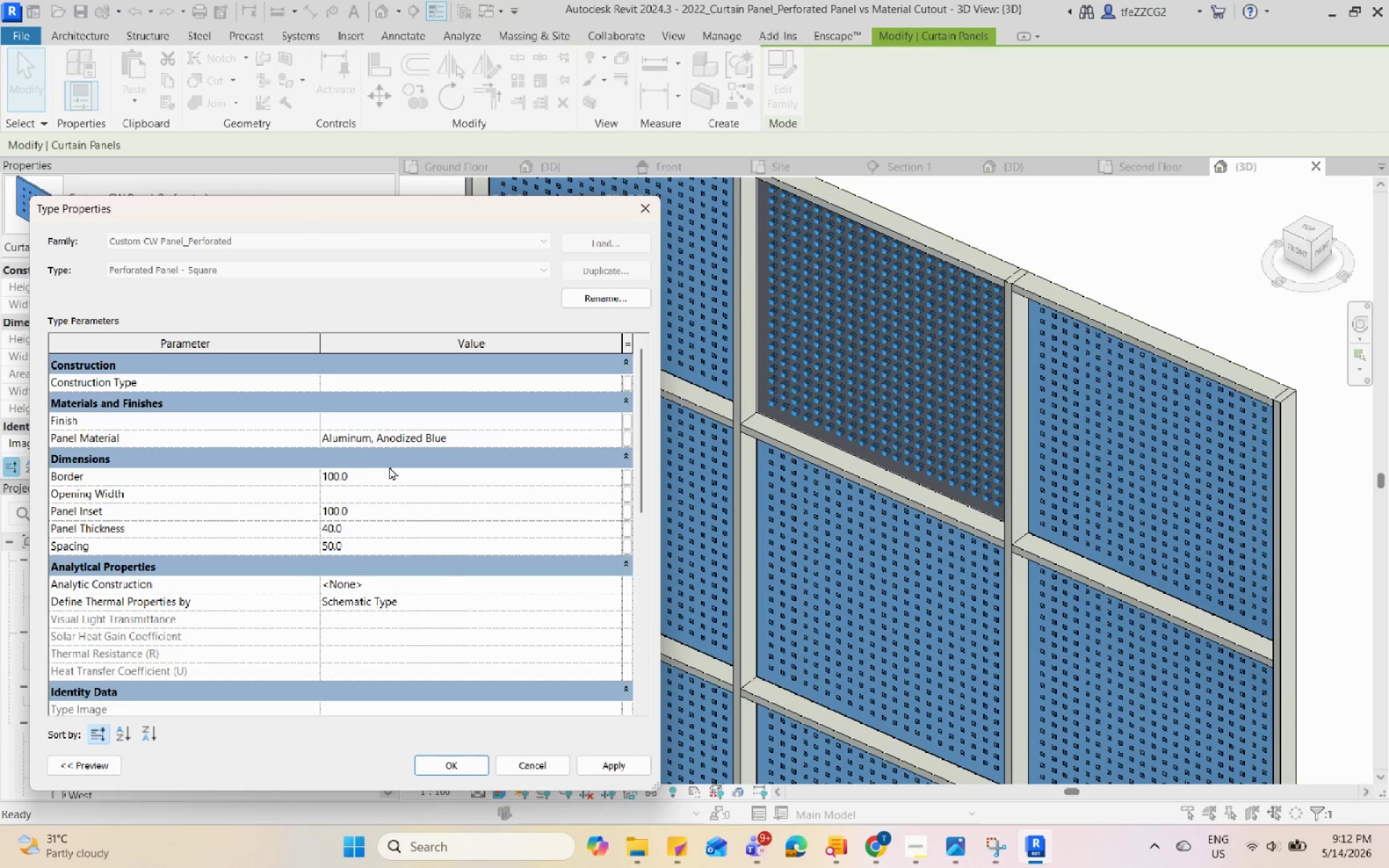 
key(Numpad5)
 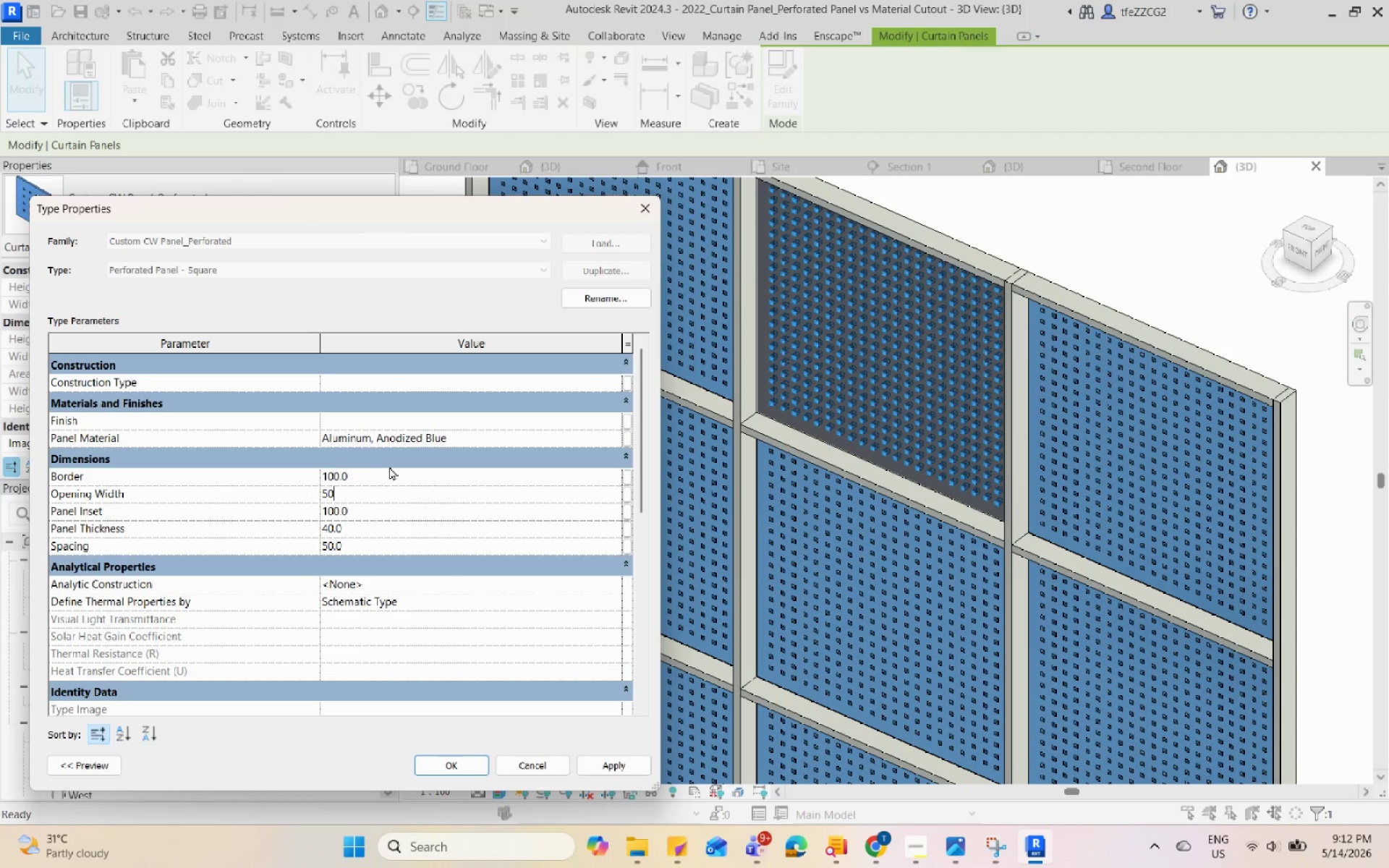 
key(Numpad0)
 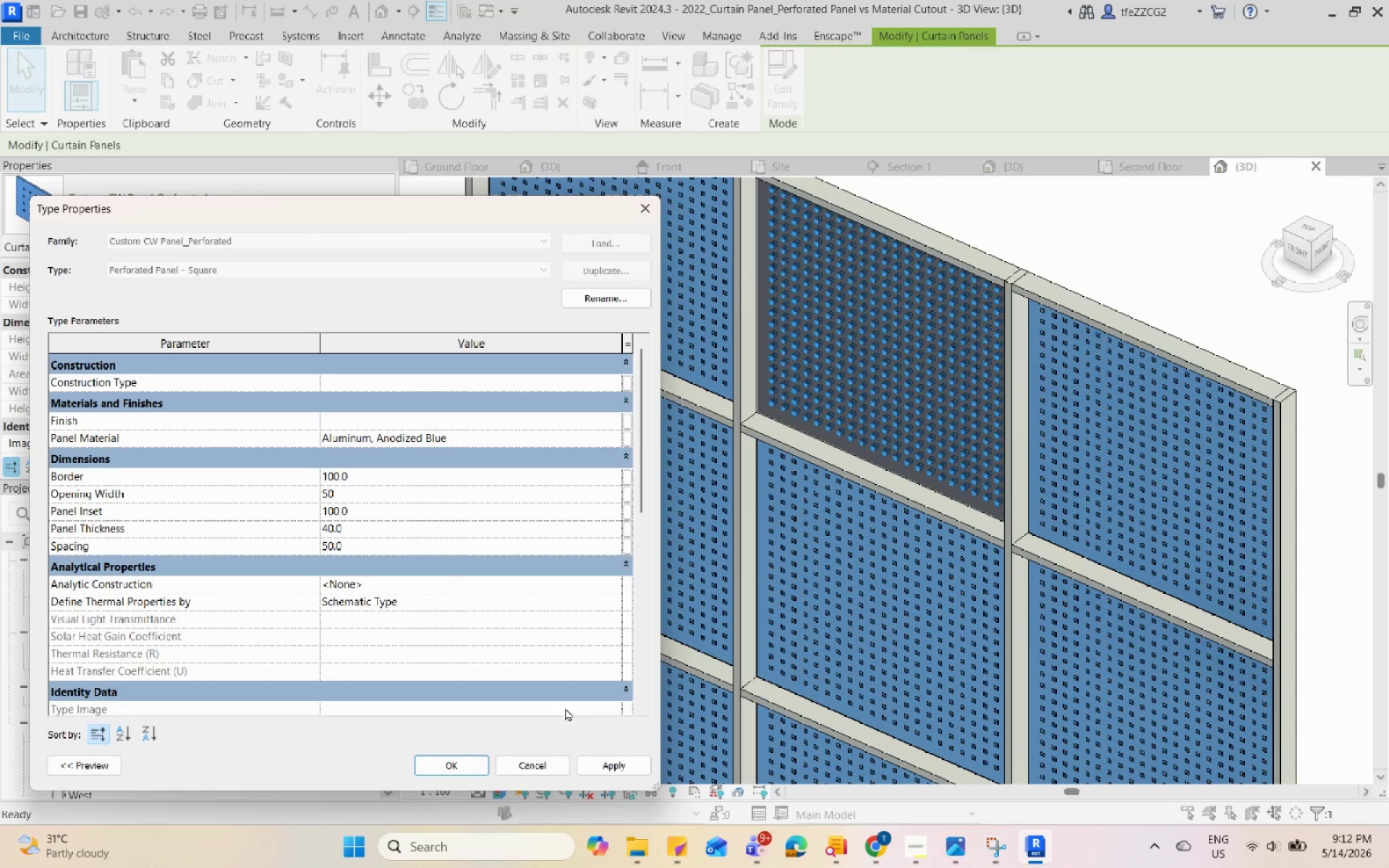 
left_click([614, 771])
 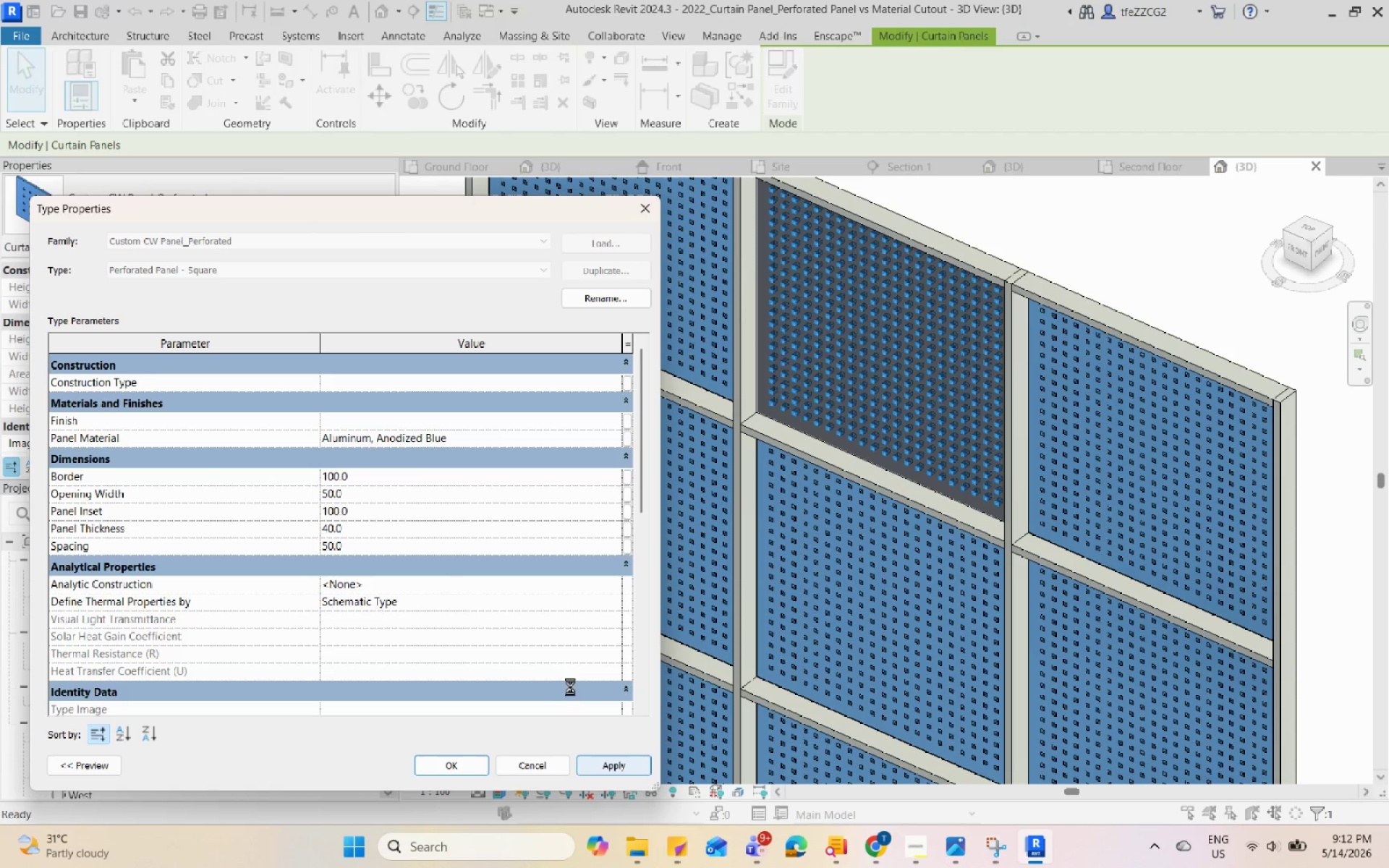 
scroll: coordinate [511, 570], scroll_direction: down, amount: 1.0
 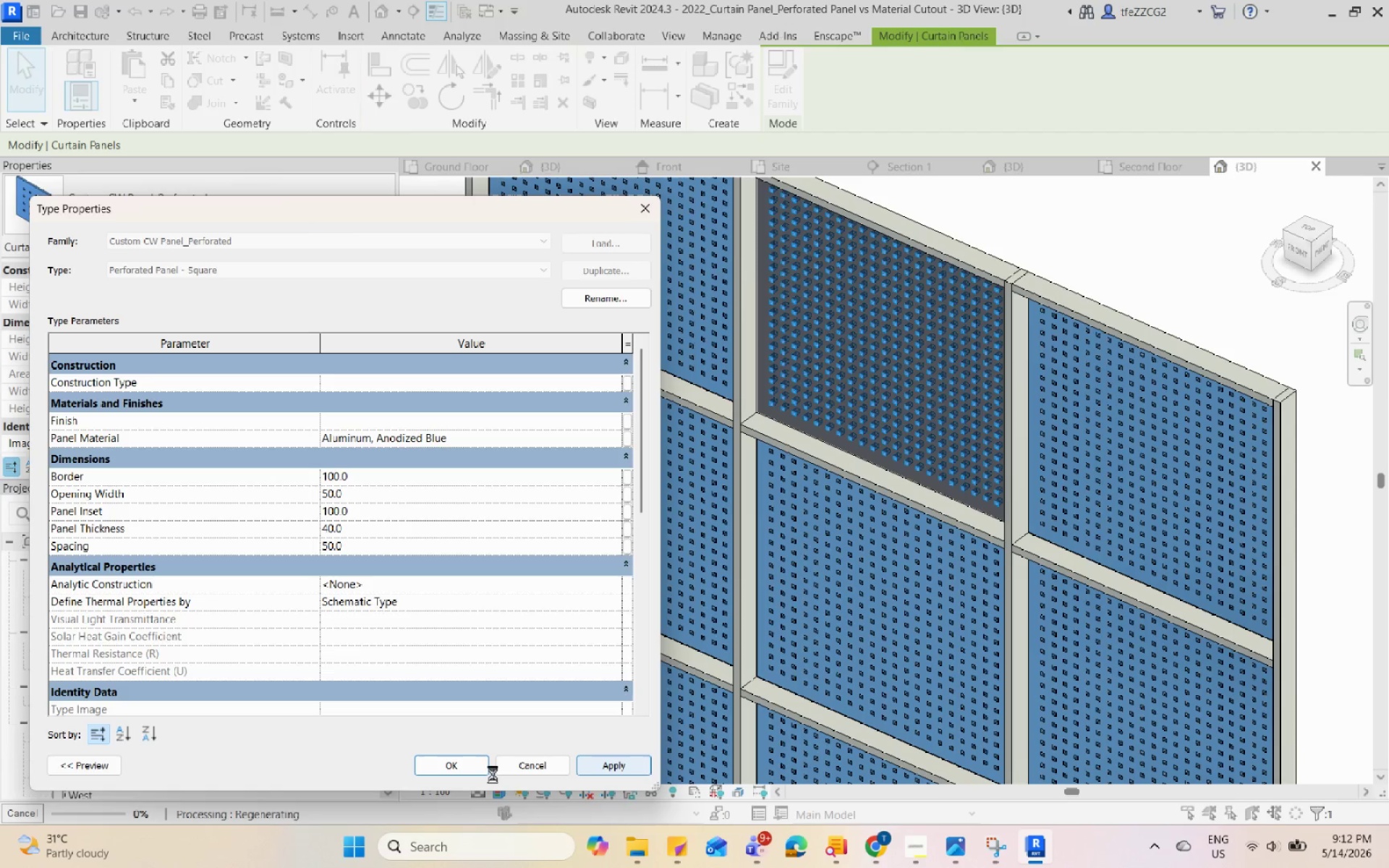 
wait(5.04)
 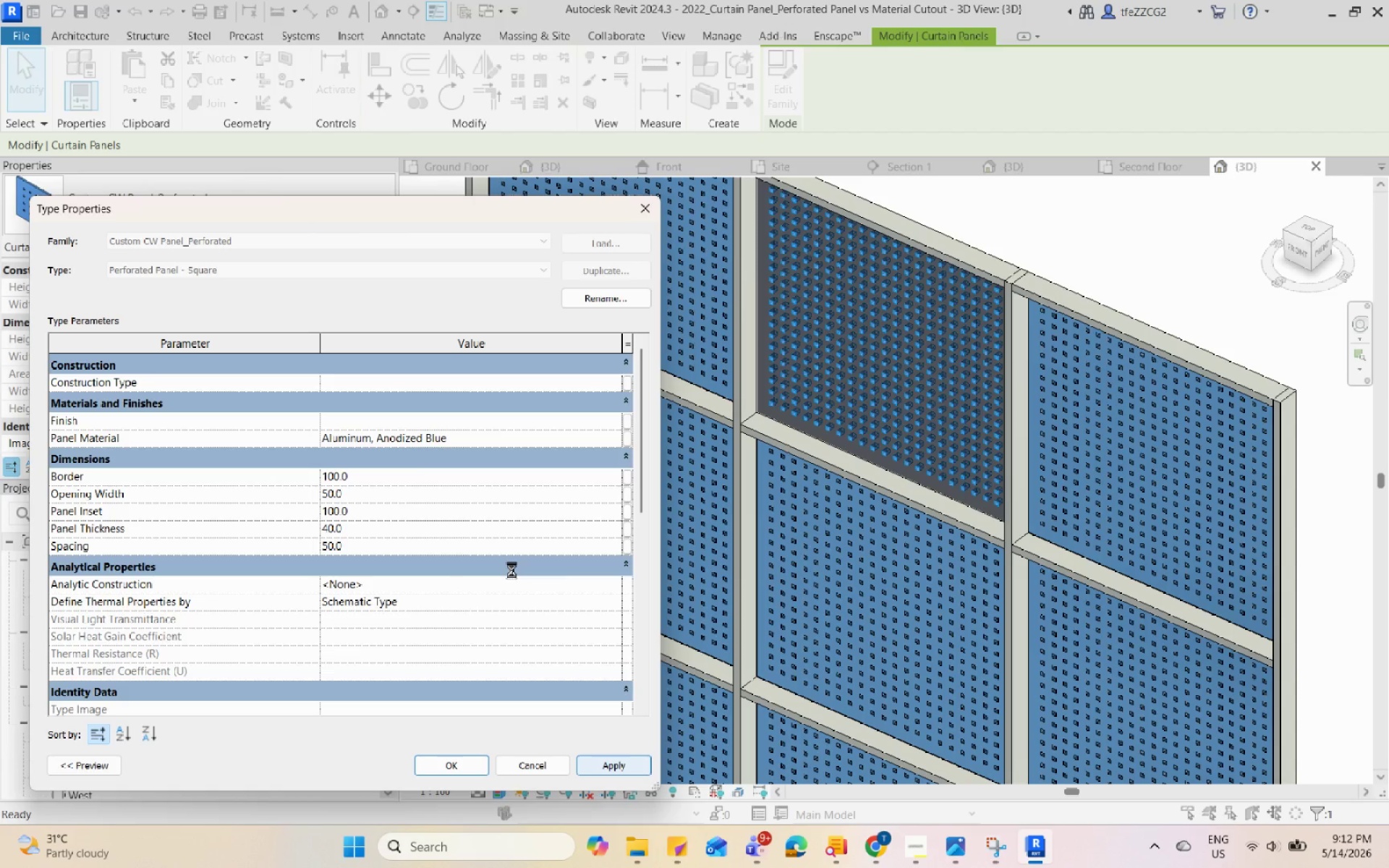 
left_click([1044, 846])
 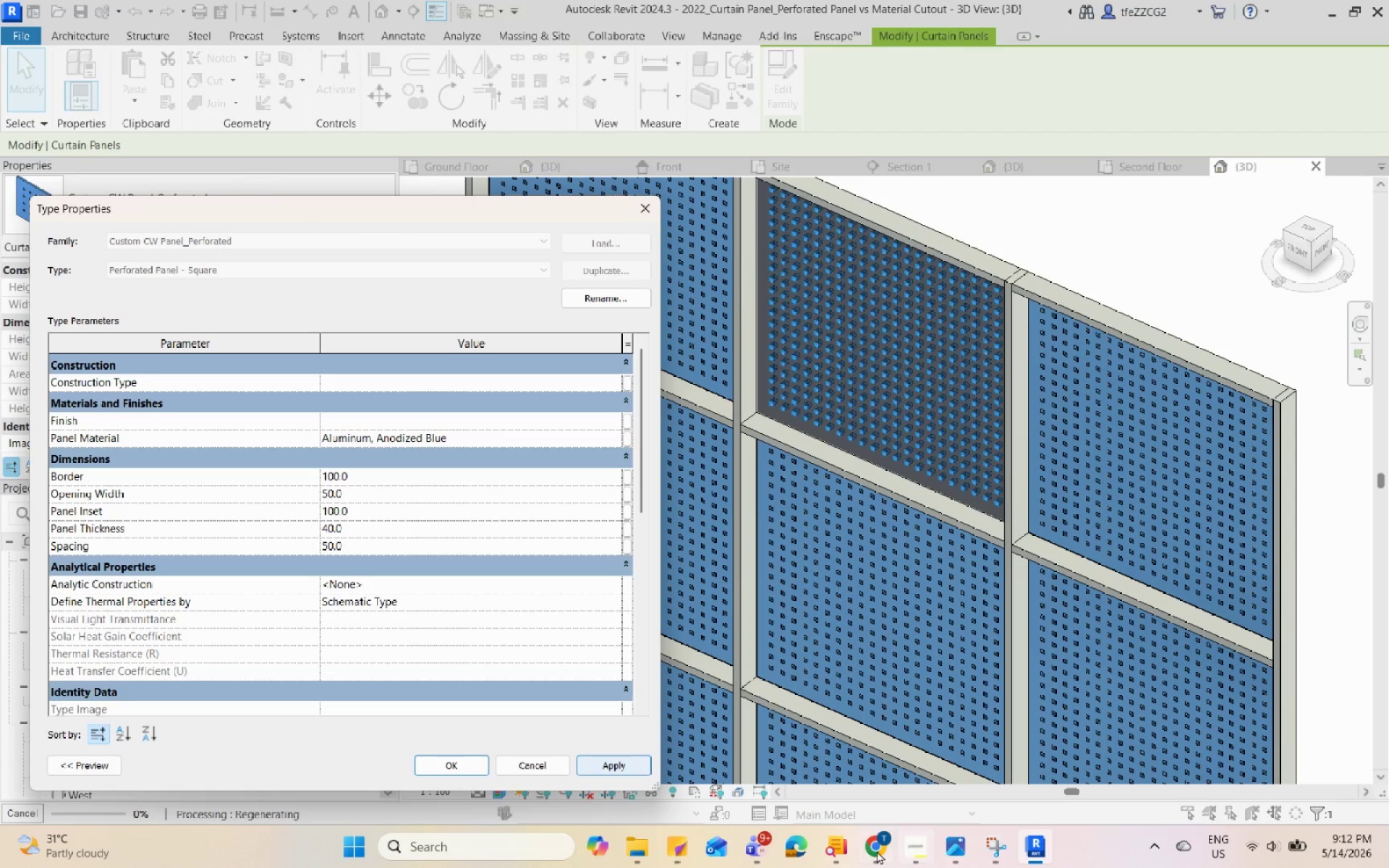 
left_click([917, 838])